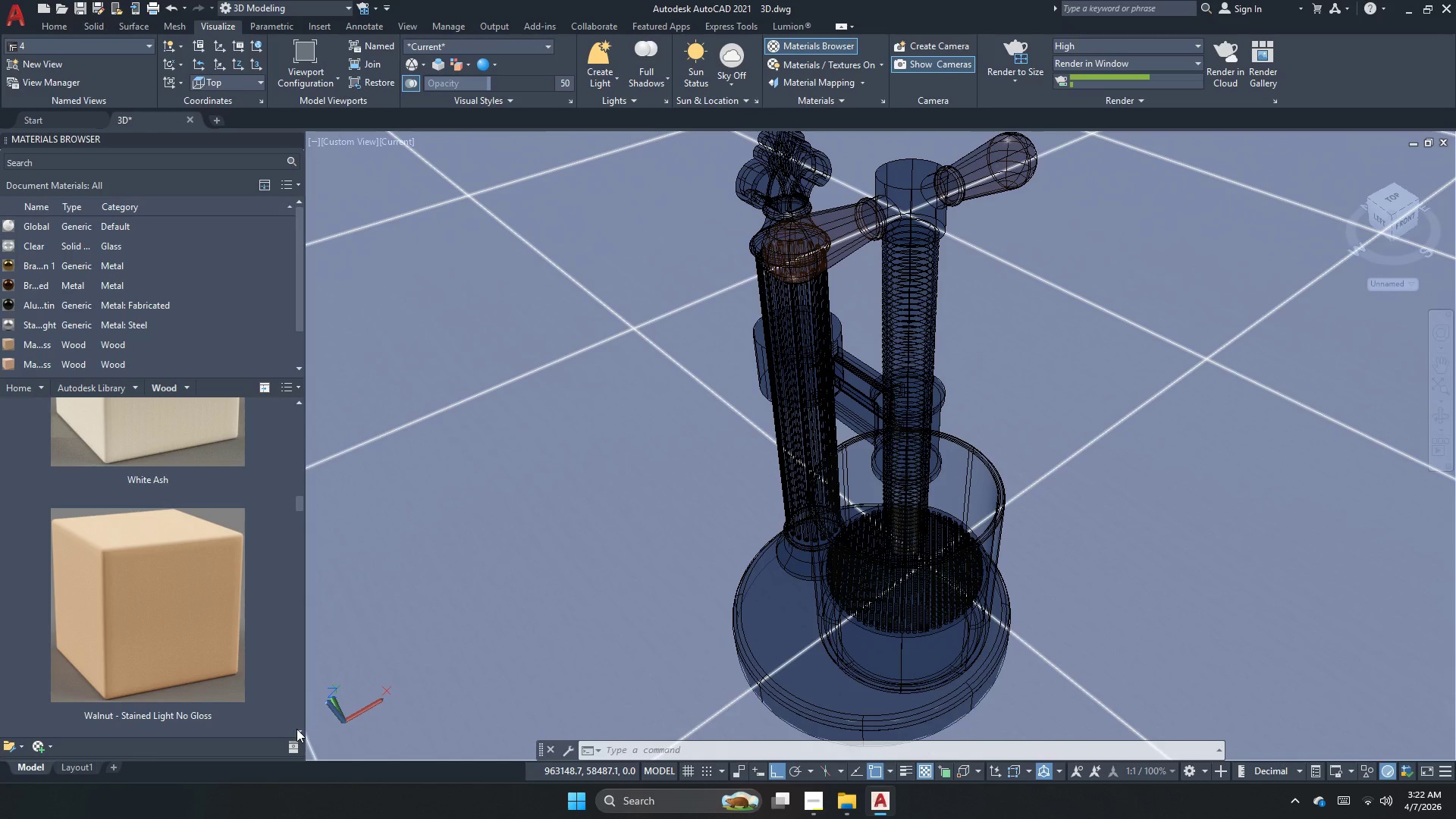 
left_click([297, 729])
 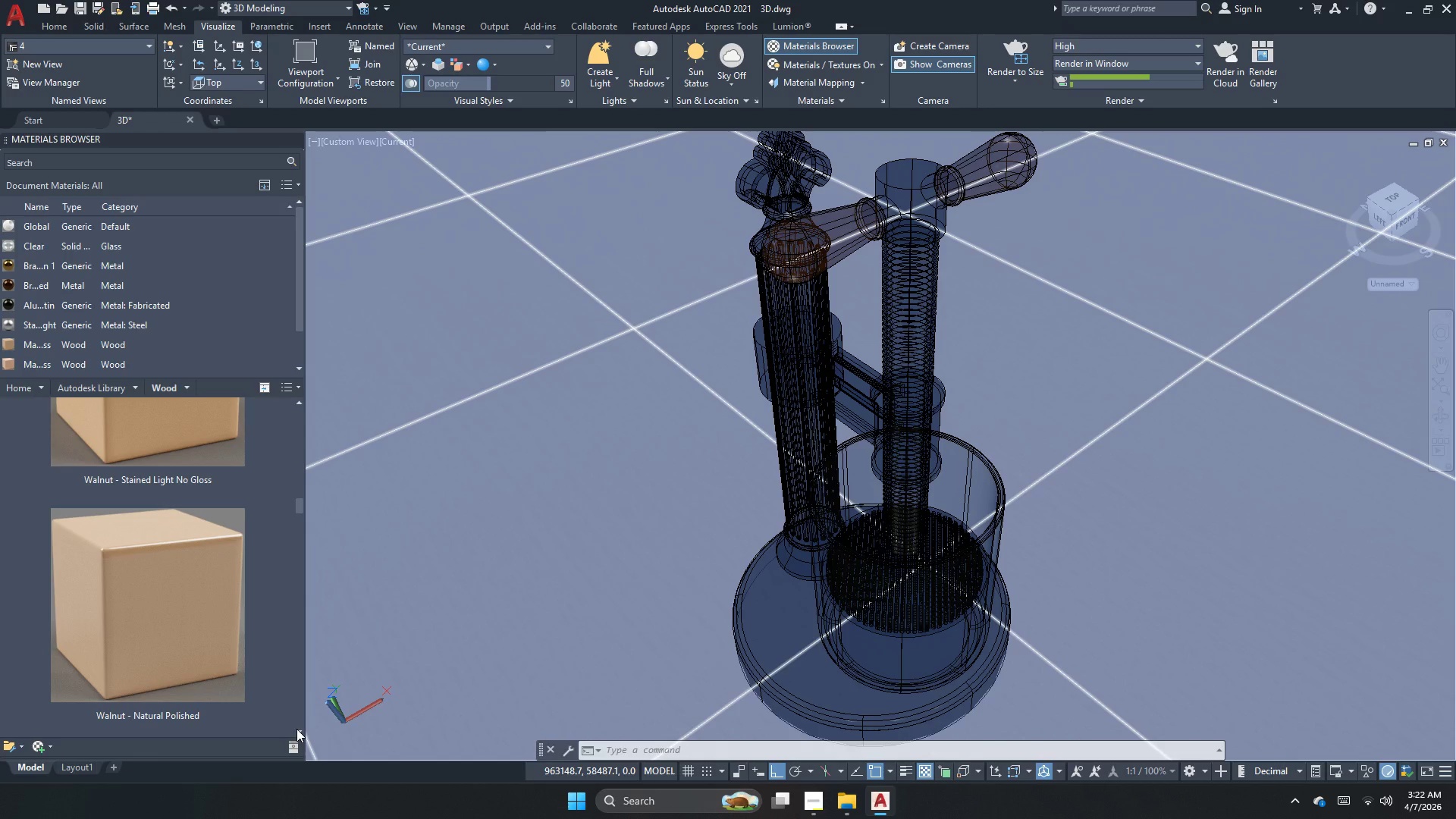 
left_click([297, 729])
 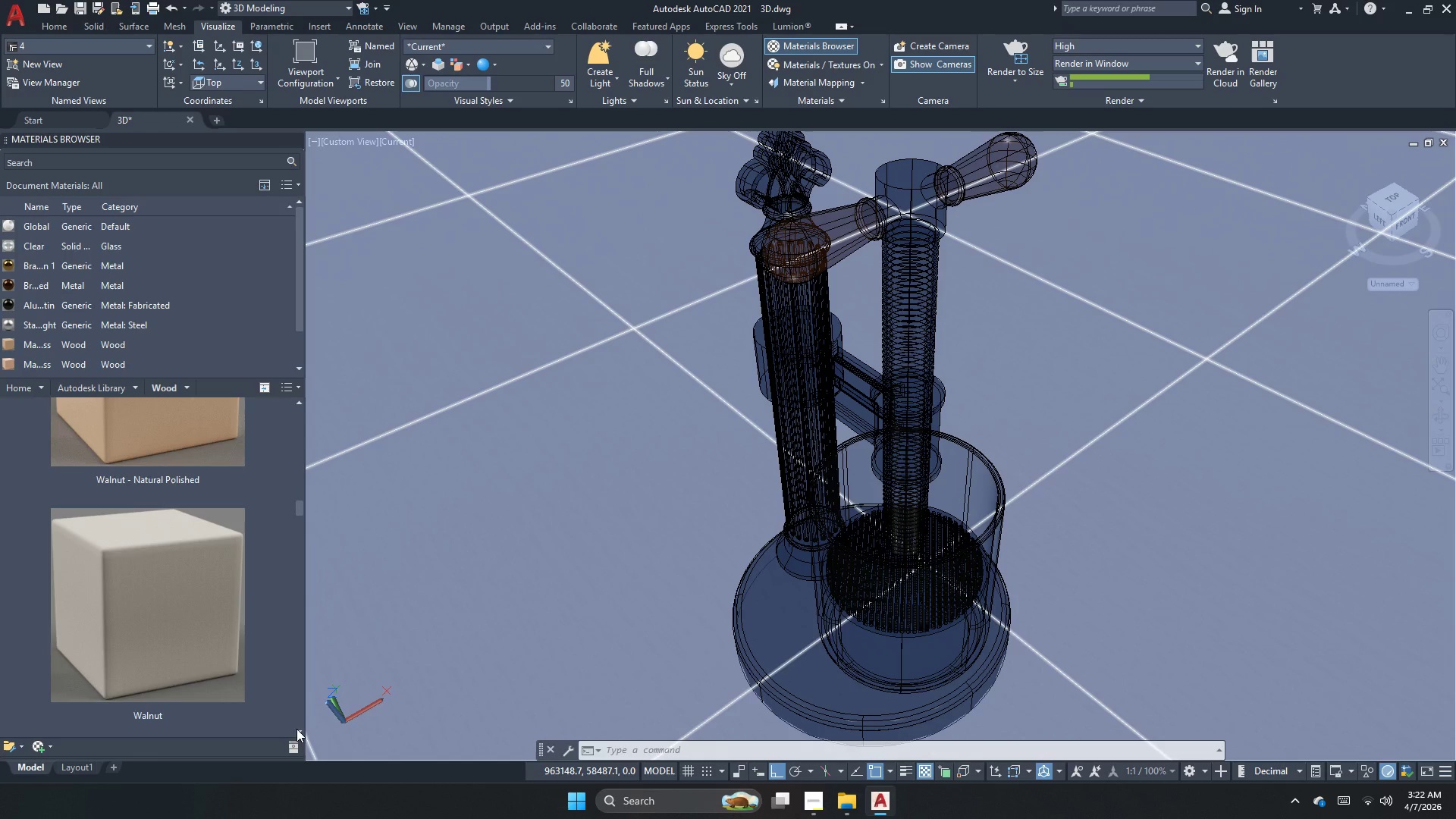 
left_click([297, 729])
 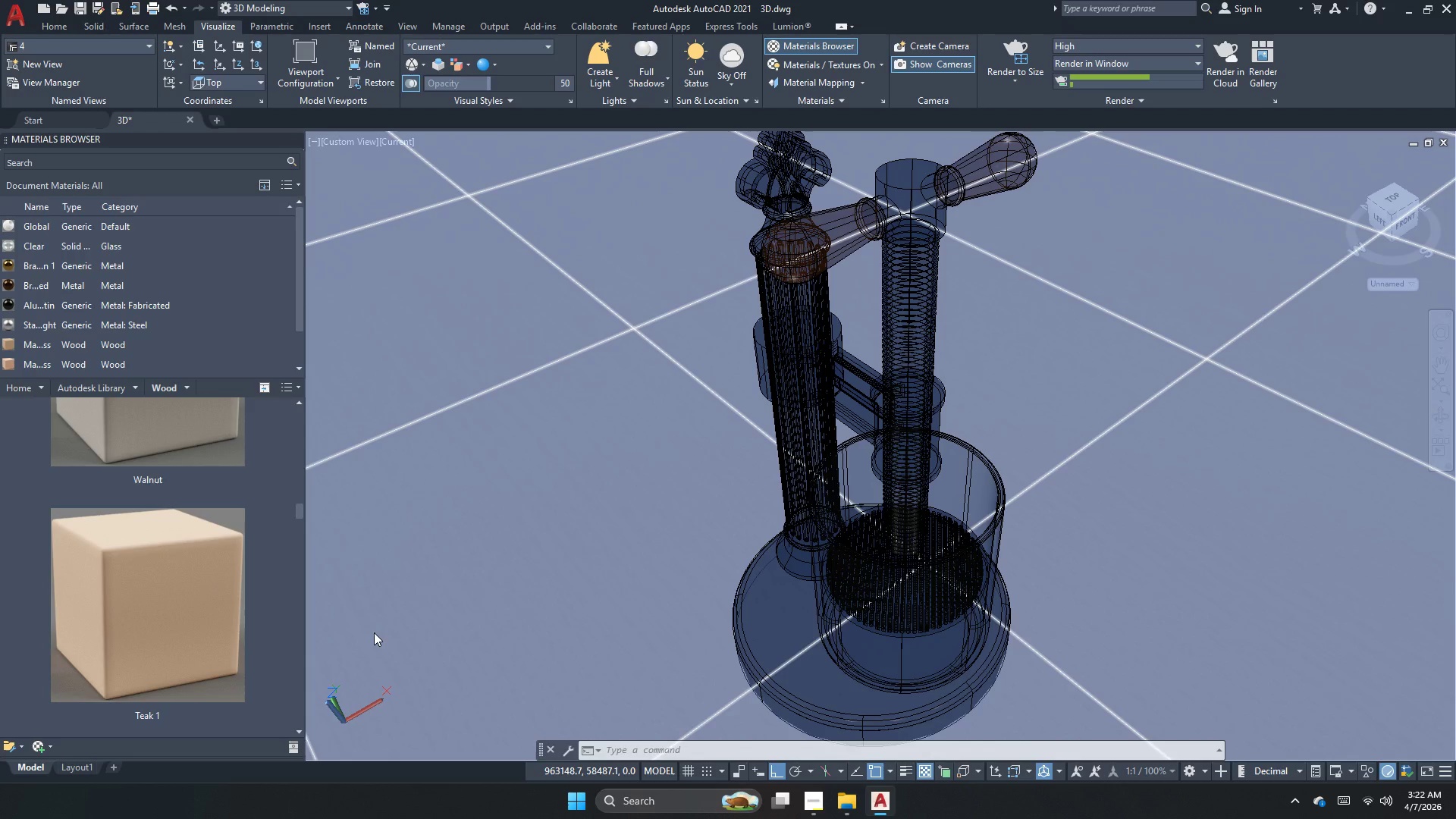 
wait(5.08)
 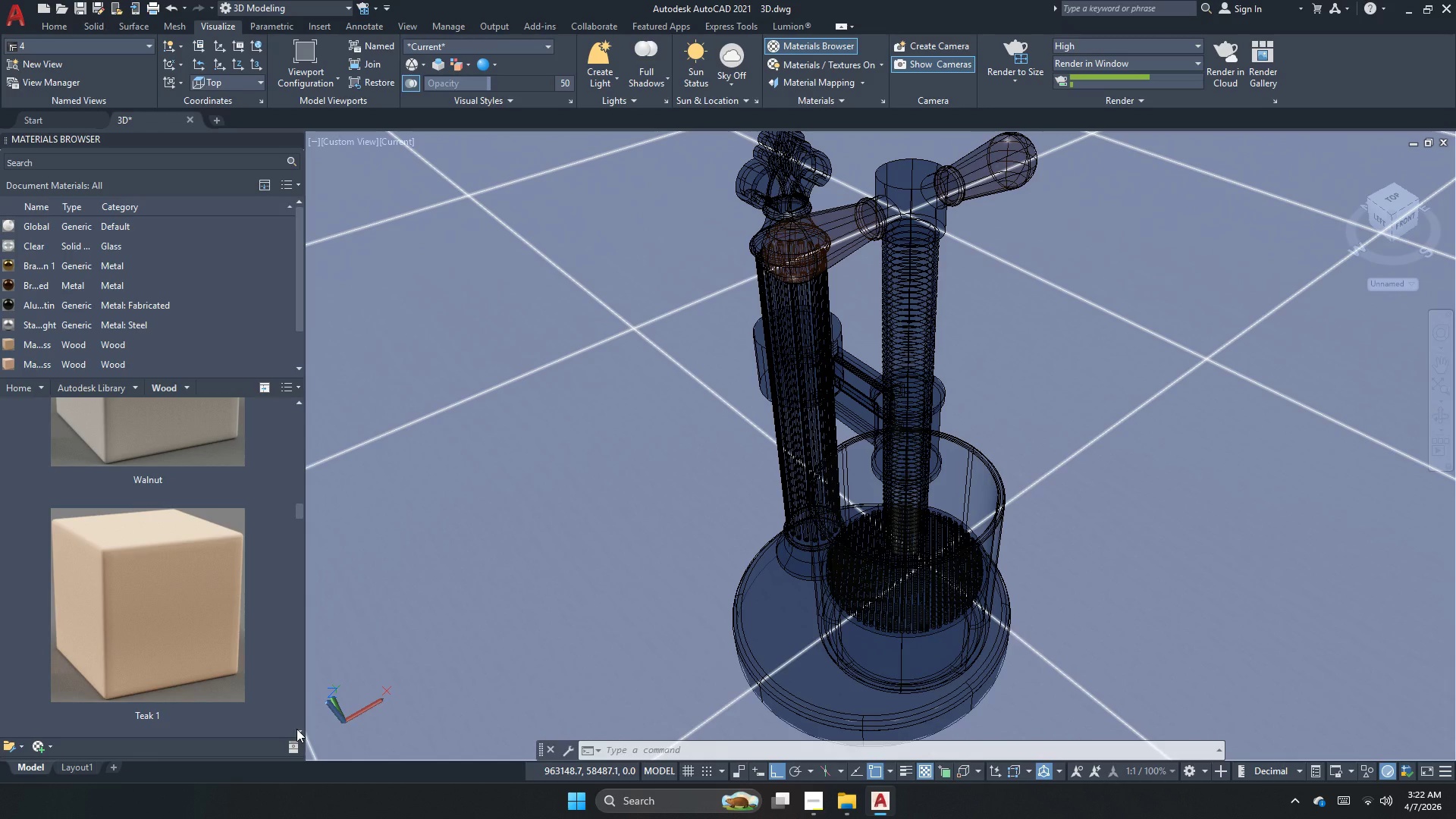 
left_click([618, 428])
 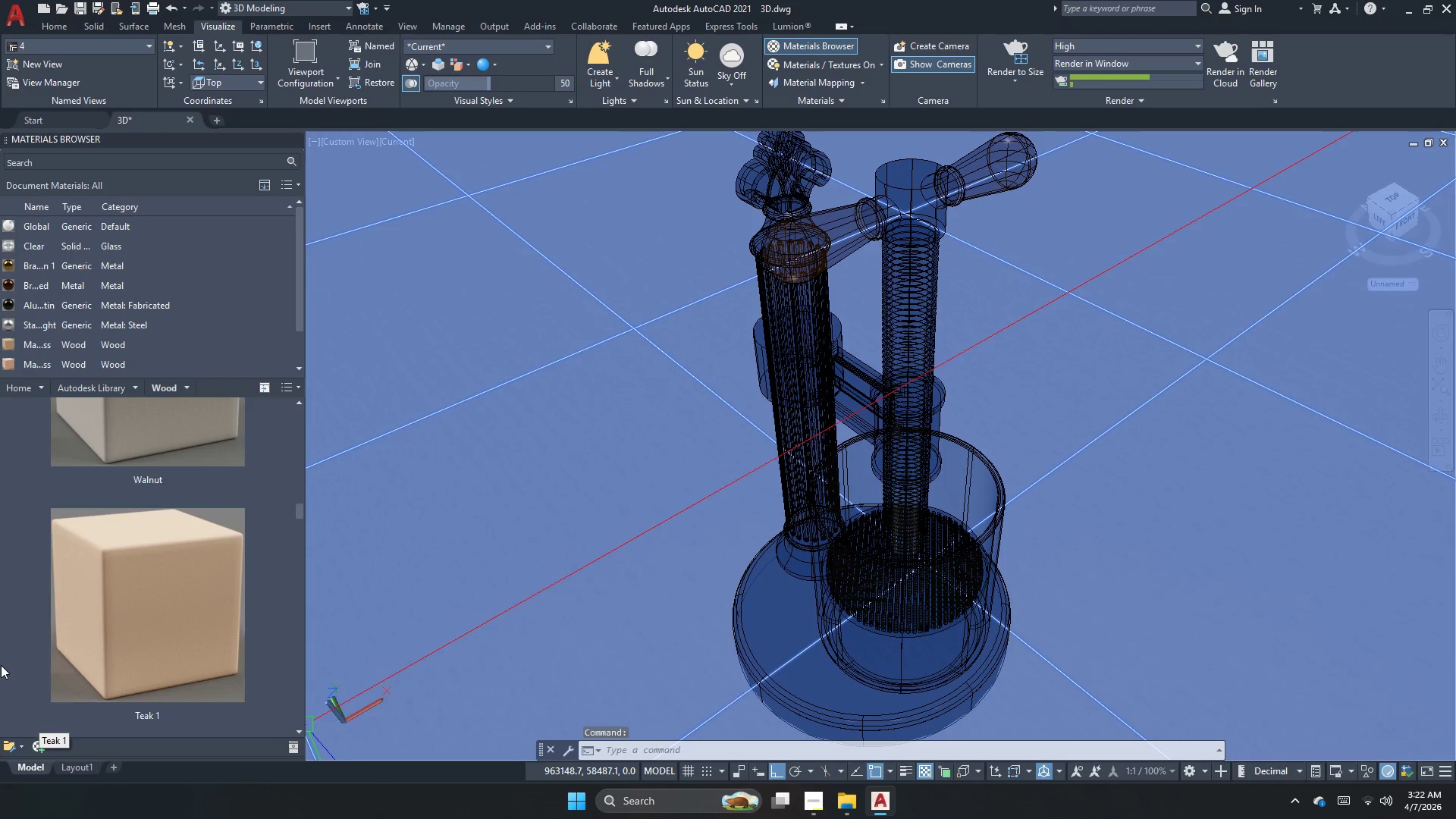 
right_click([123, 616])
 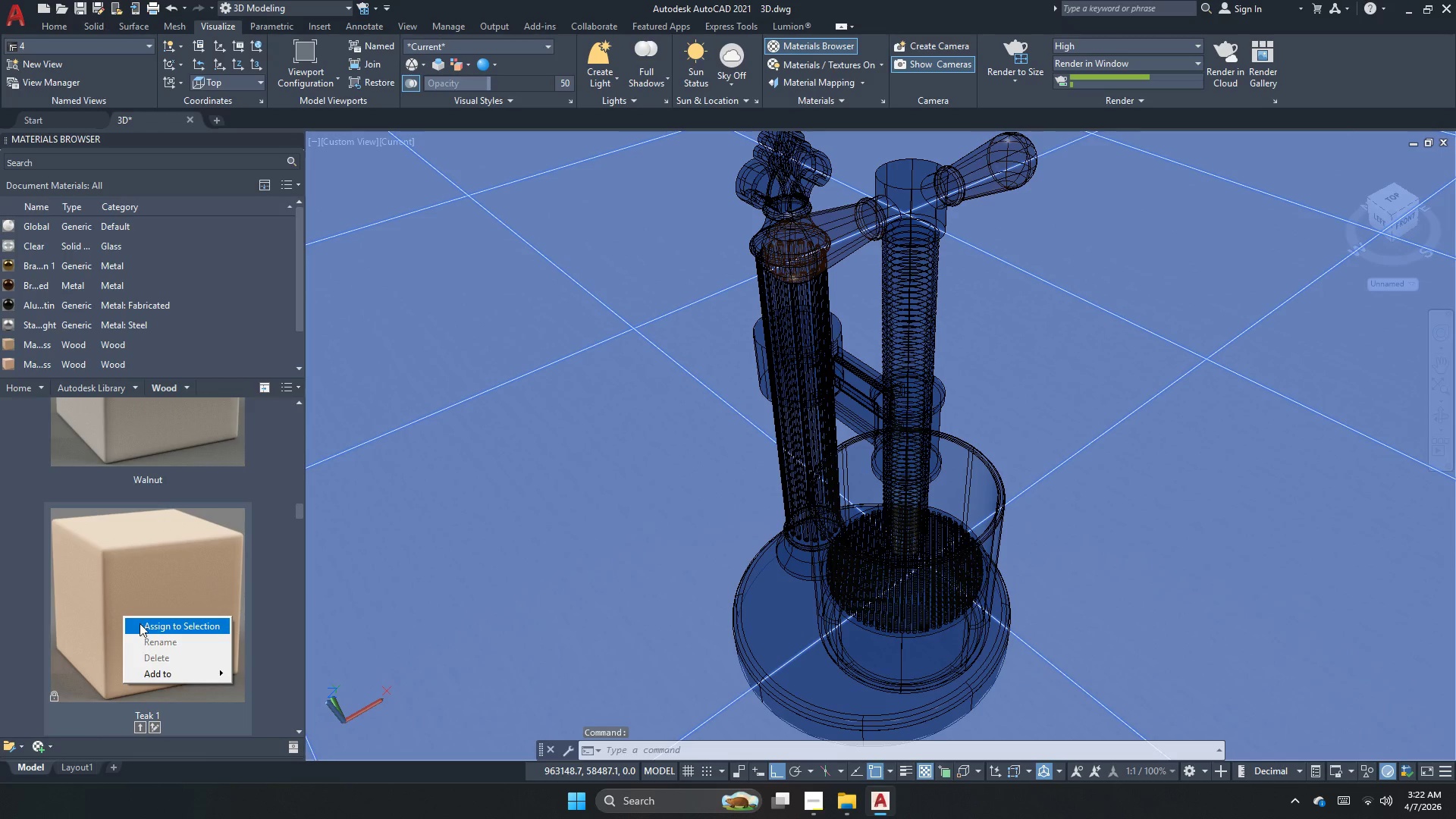 
left_click([140, 623])
 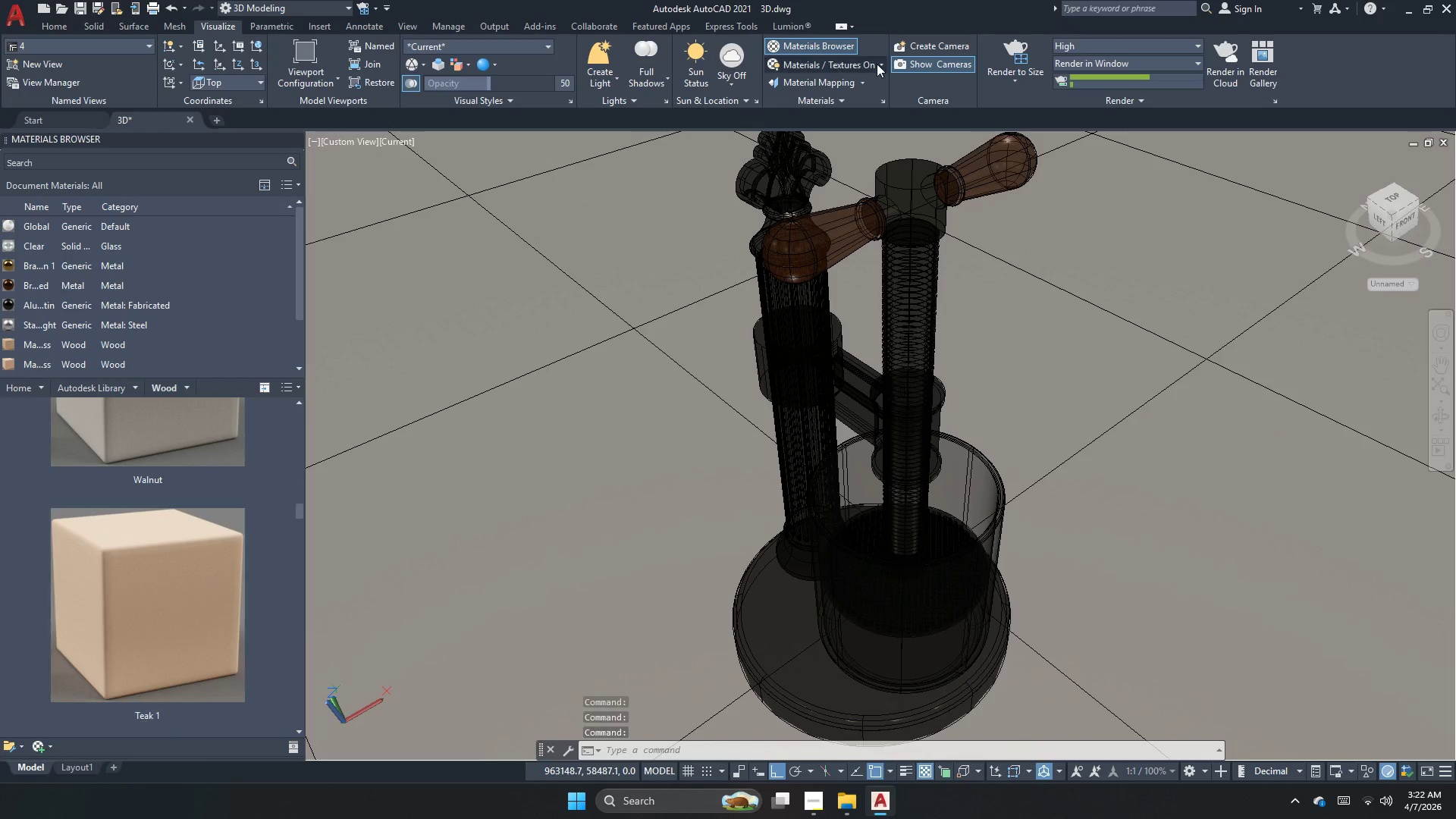 
left_click([1021, 59])
 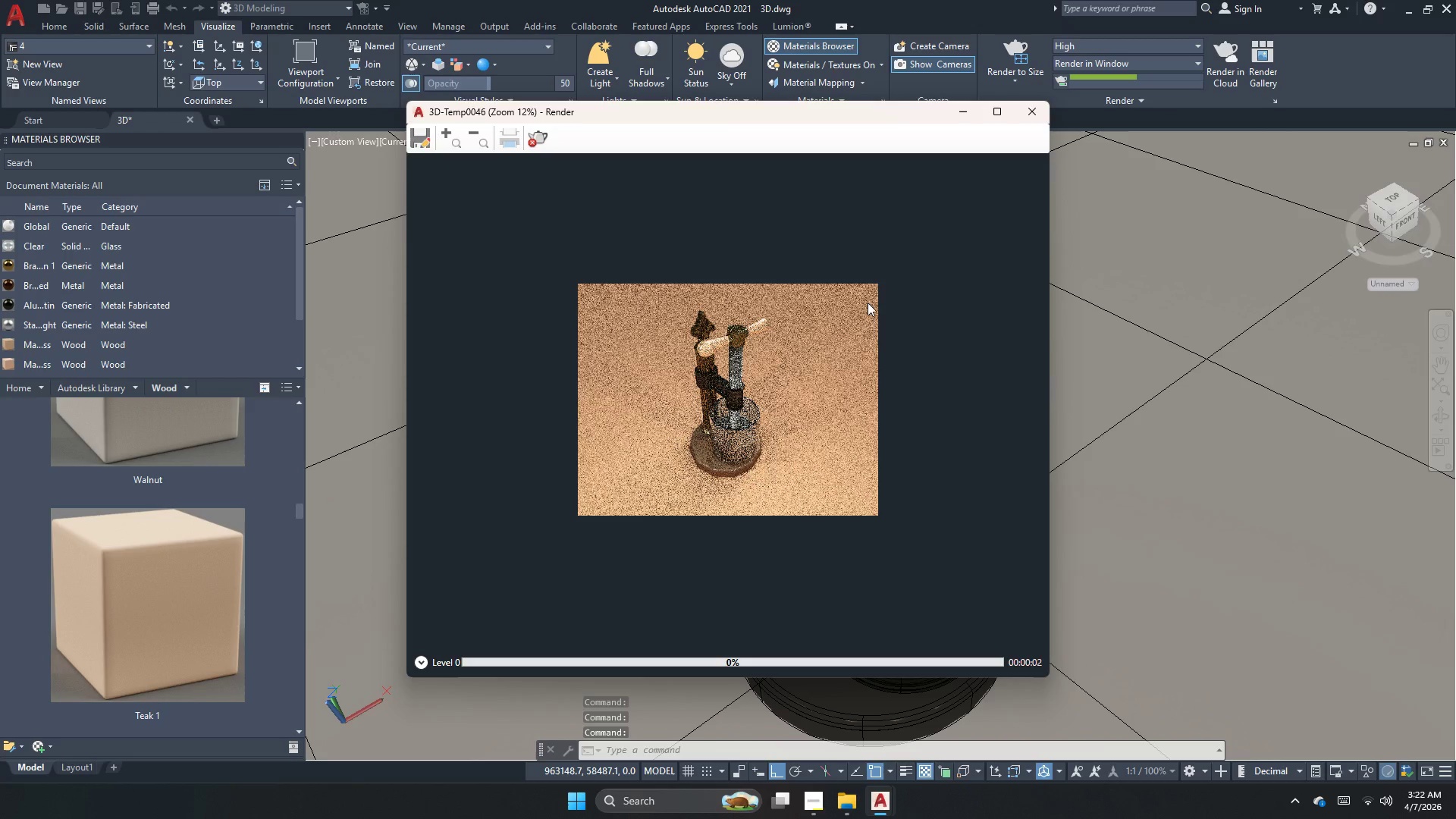 
scroll: coordinate [719, 458], scroll_direction: none, amount: 0.0
 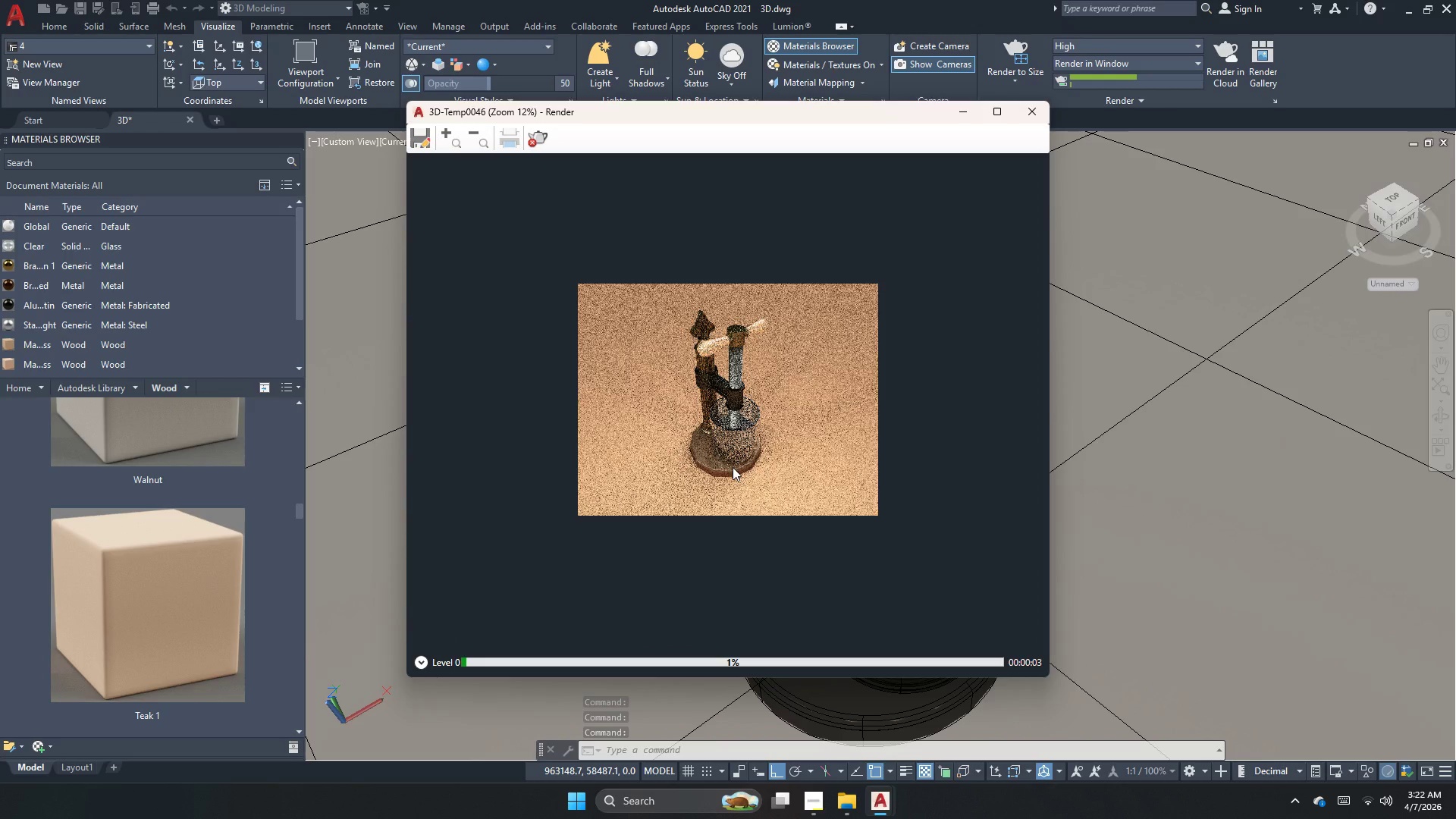 
scroll: coordinate [678, 199], scroll_direction: up, amount: 2.0
 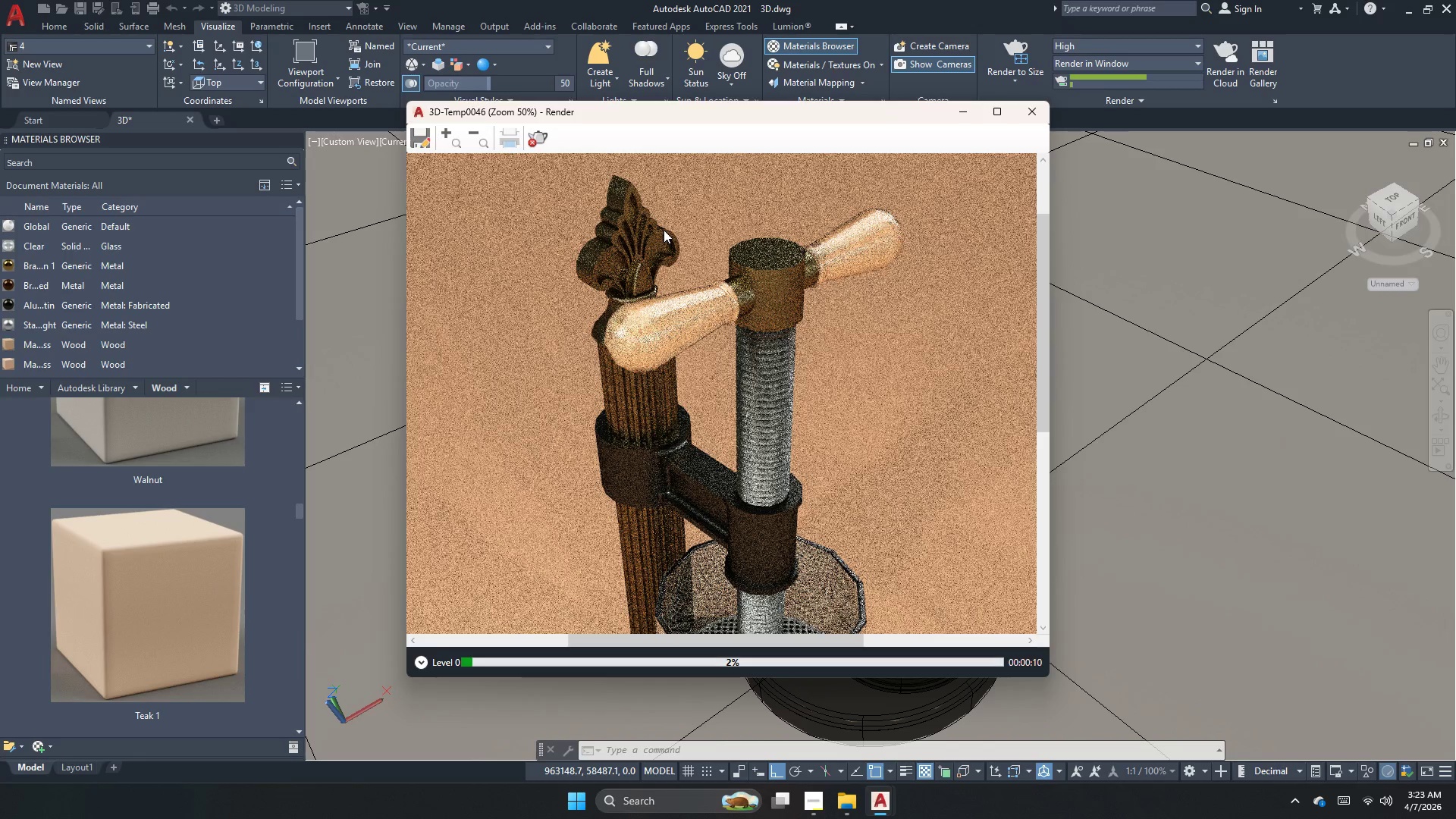 
scroll: coordinate [661, 253], scroll_direction: down, amount: 1.0